 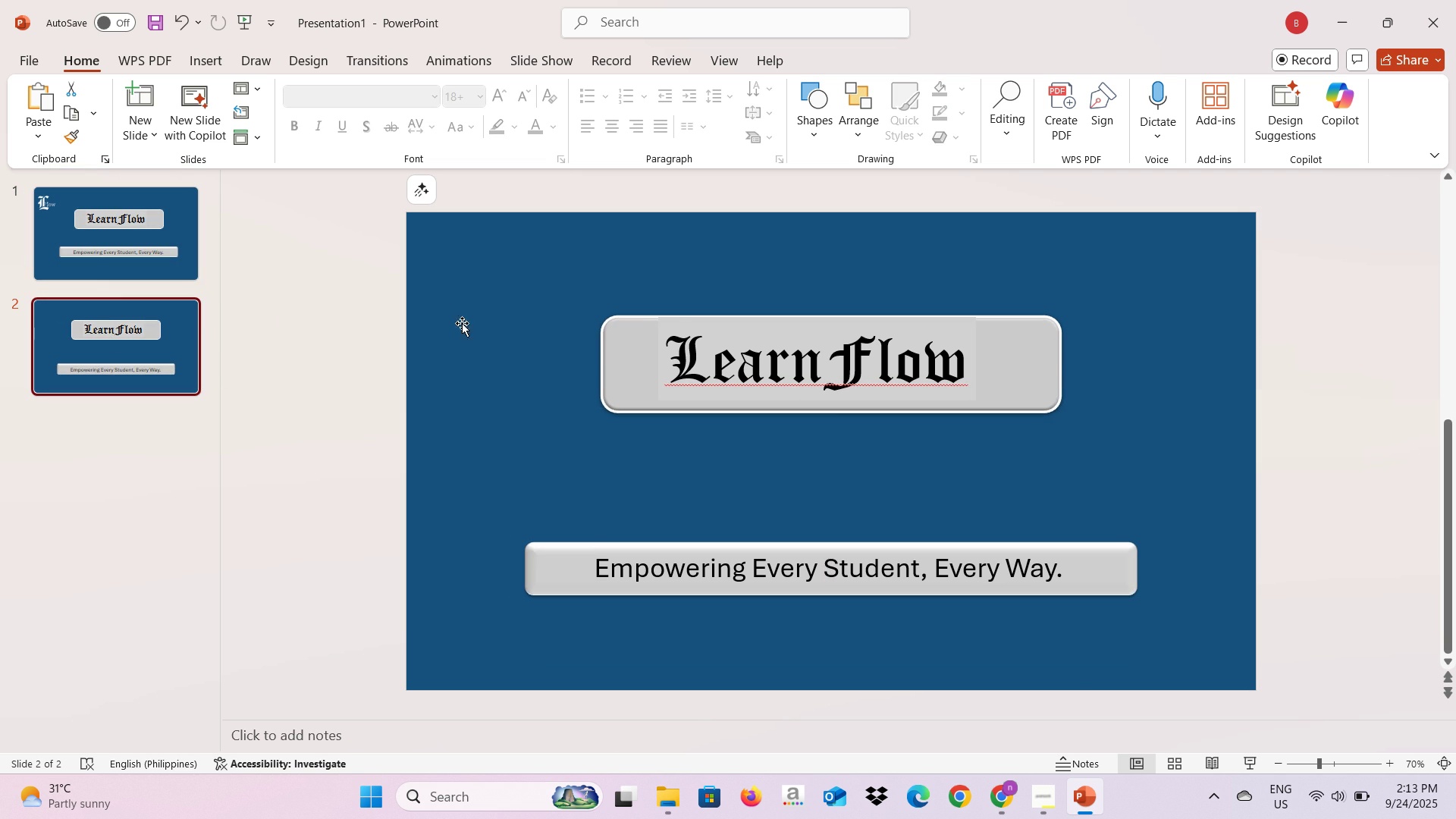 
left_click([610, 369])
 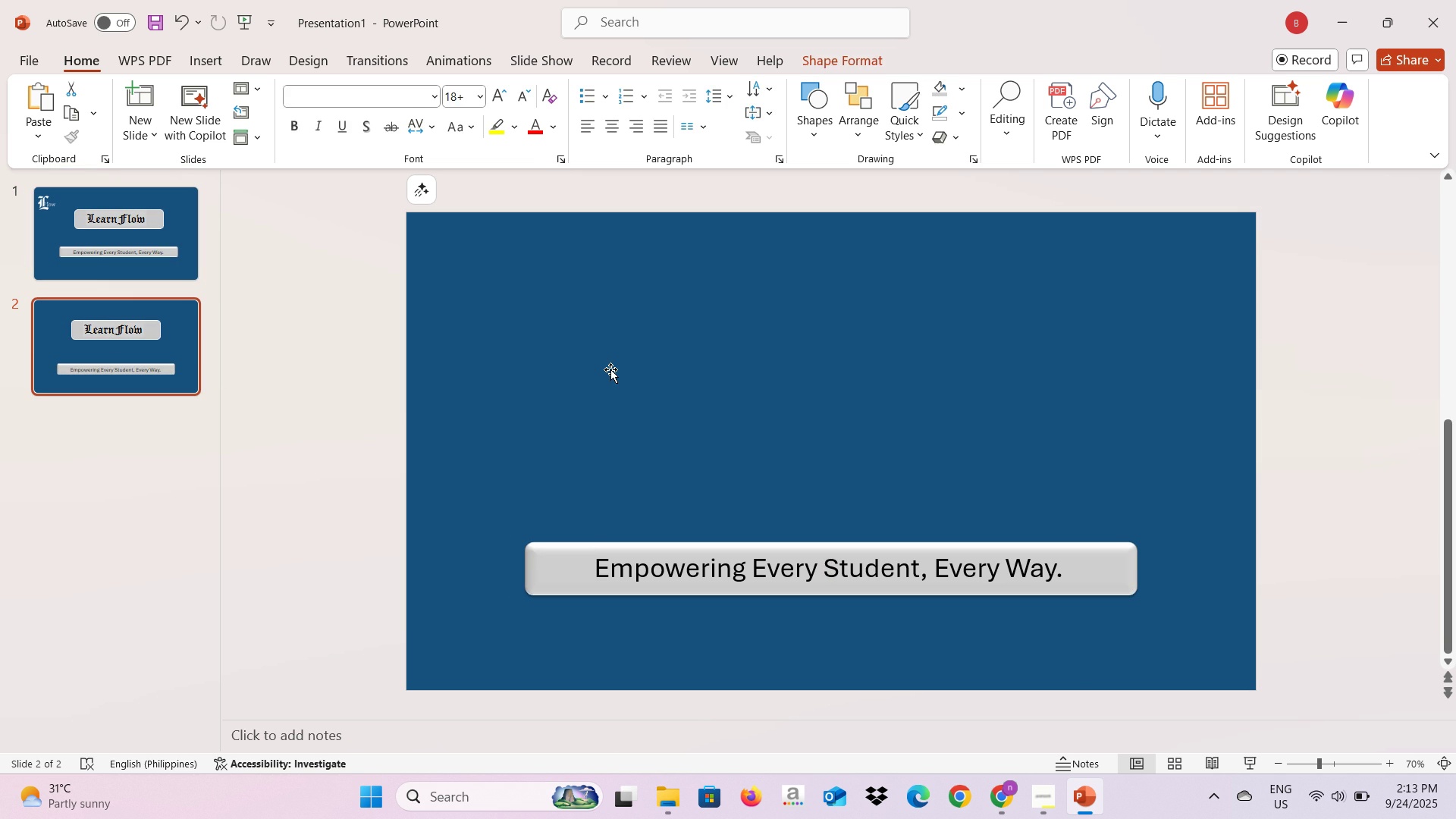 
key(Backspace)
 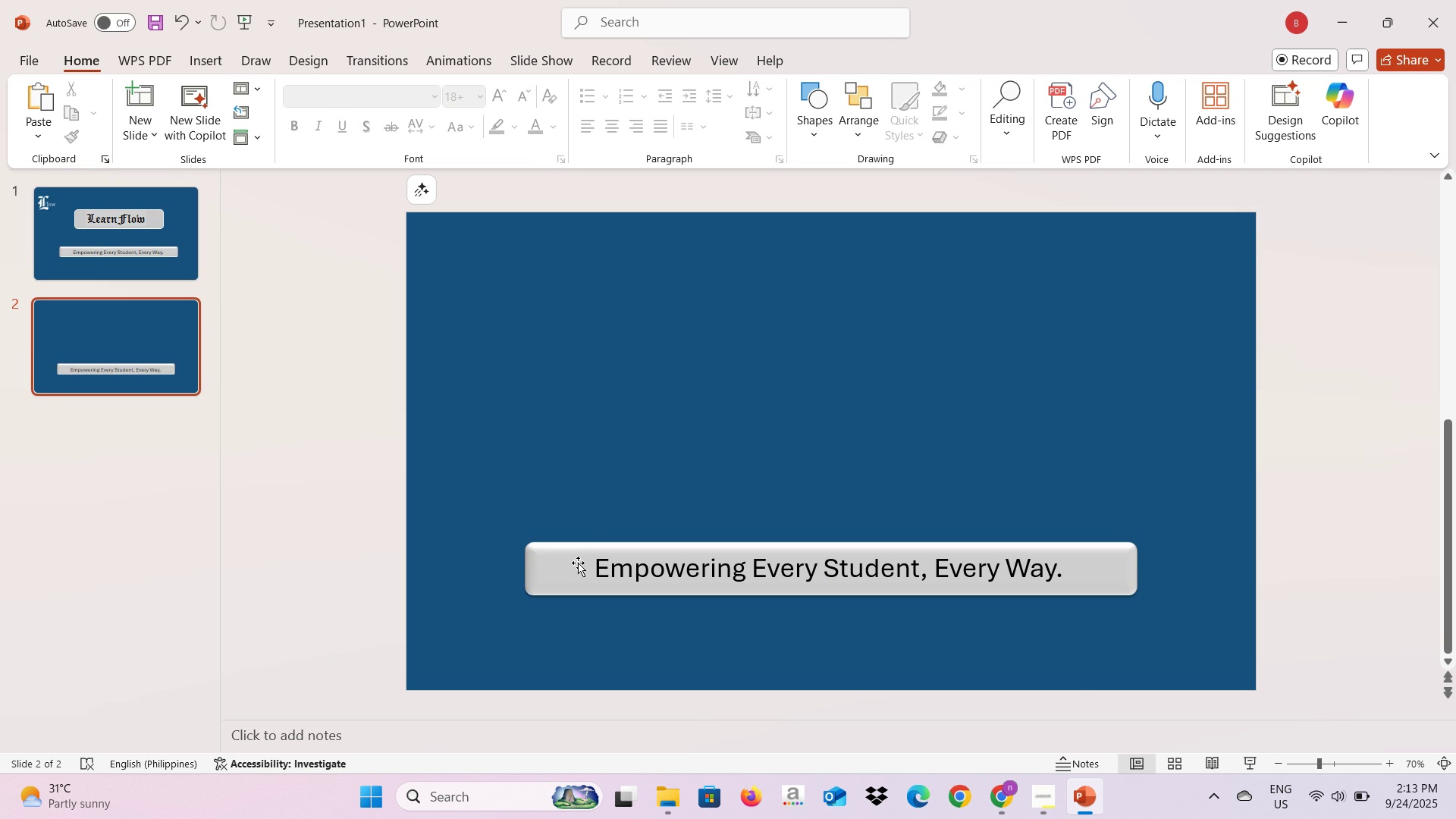 
left_click([577, 564])
 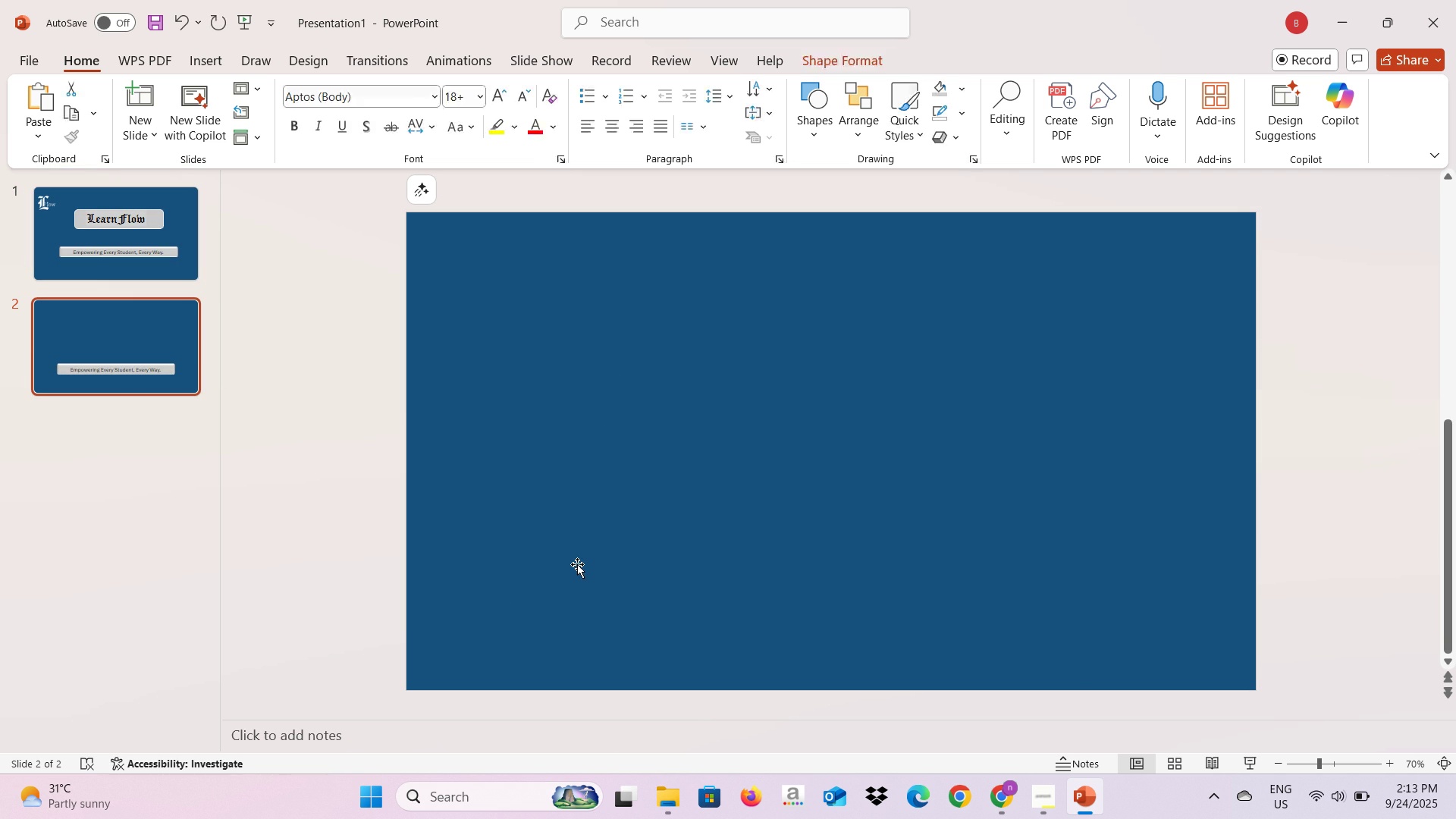 
key(Backspace)
 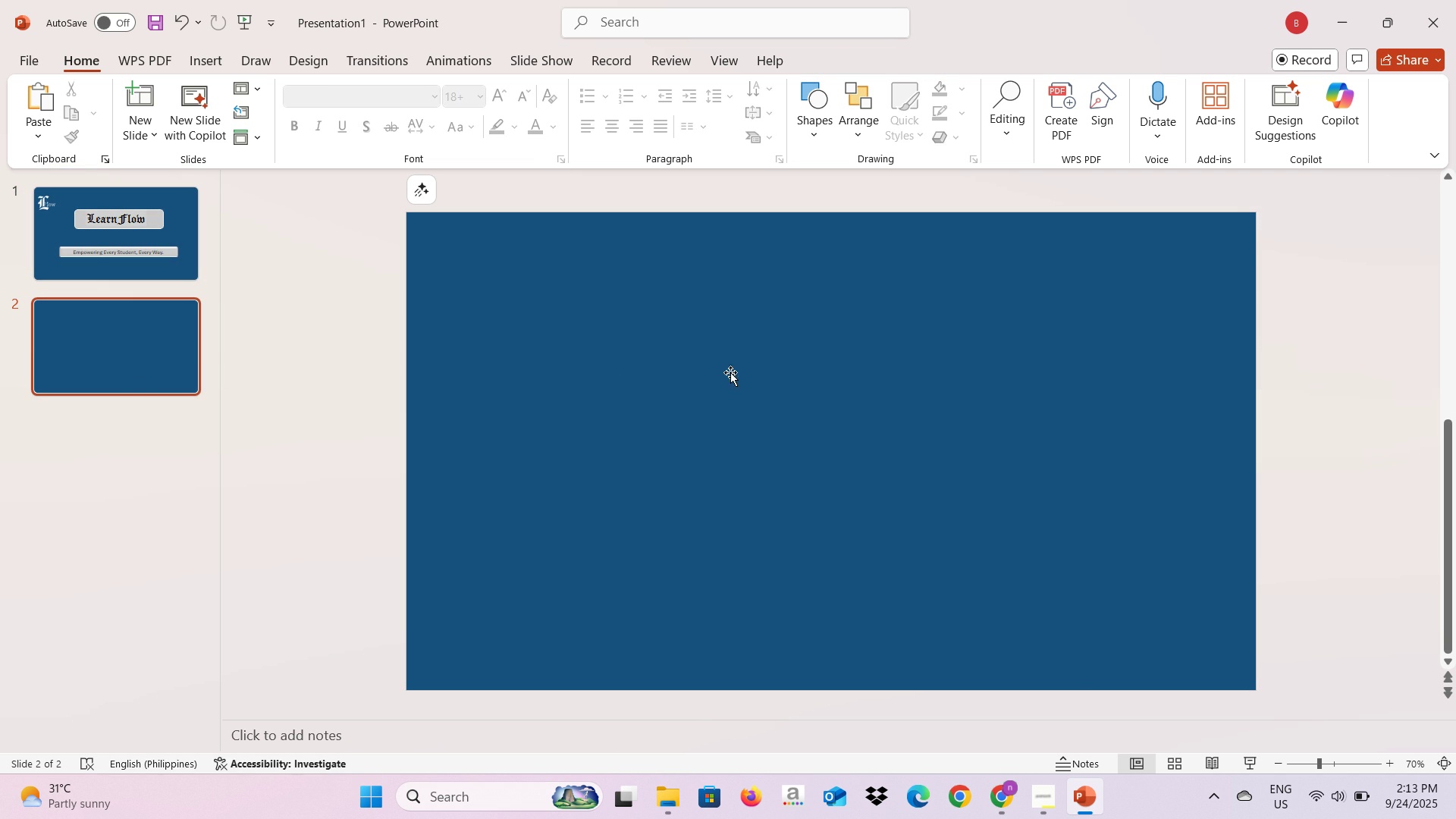 
key(Alt+AltLeft)
 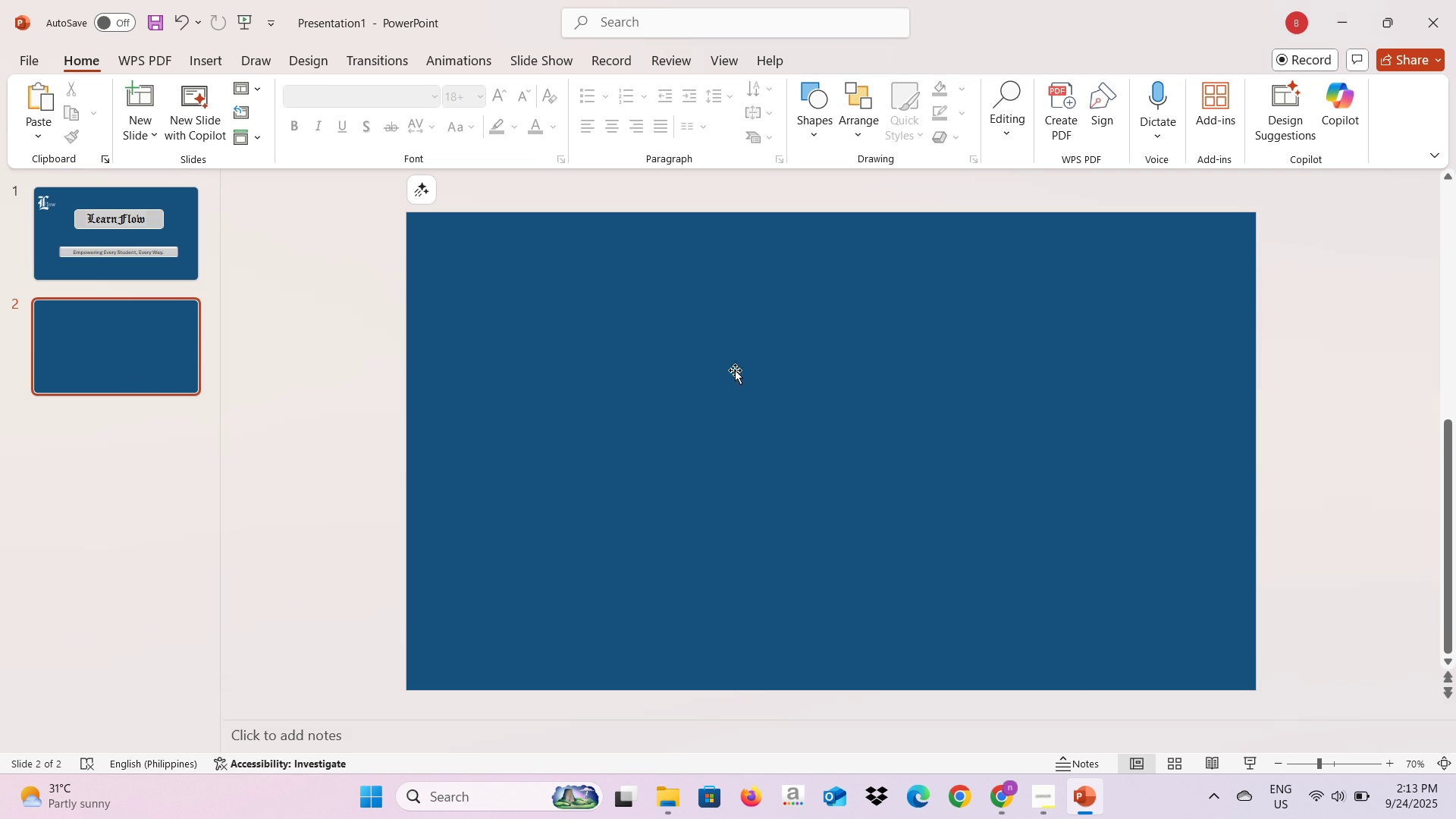 
key(Alt+Tab)
 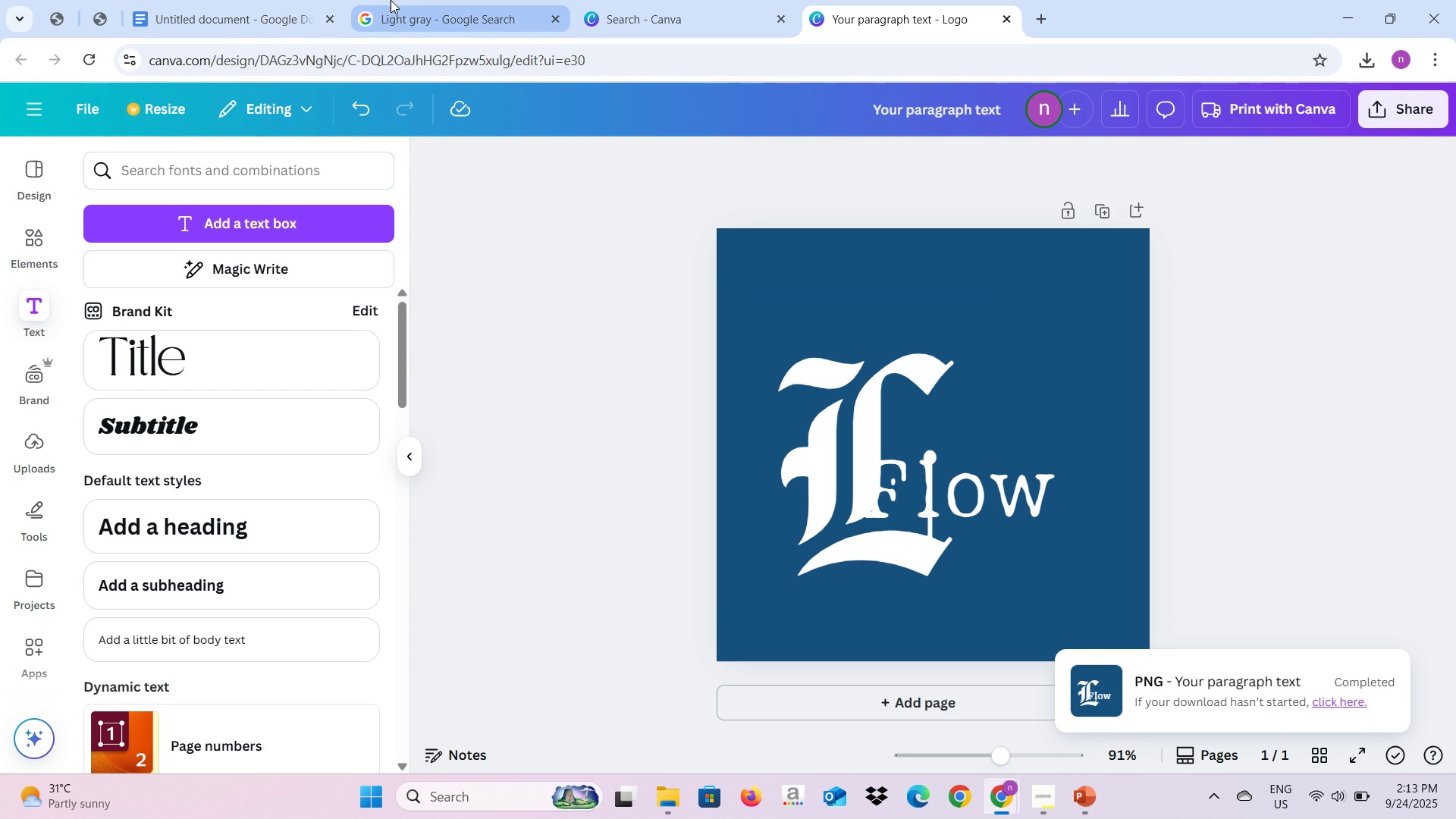 
left_click([265, 0])